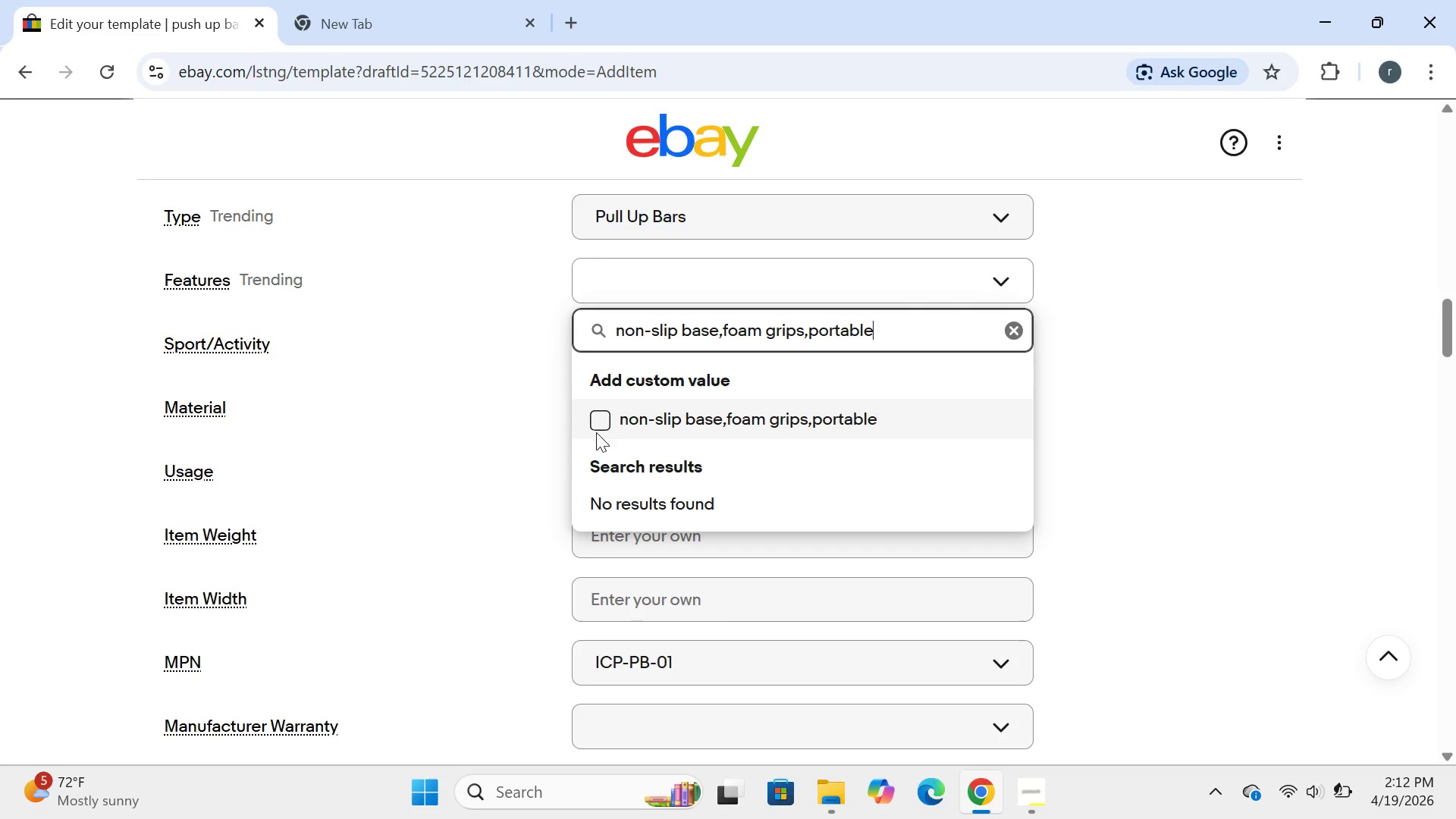 
left_click([595, 429])
 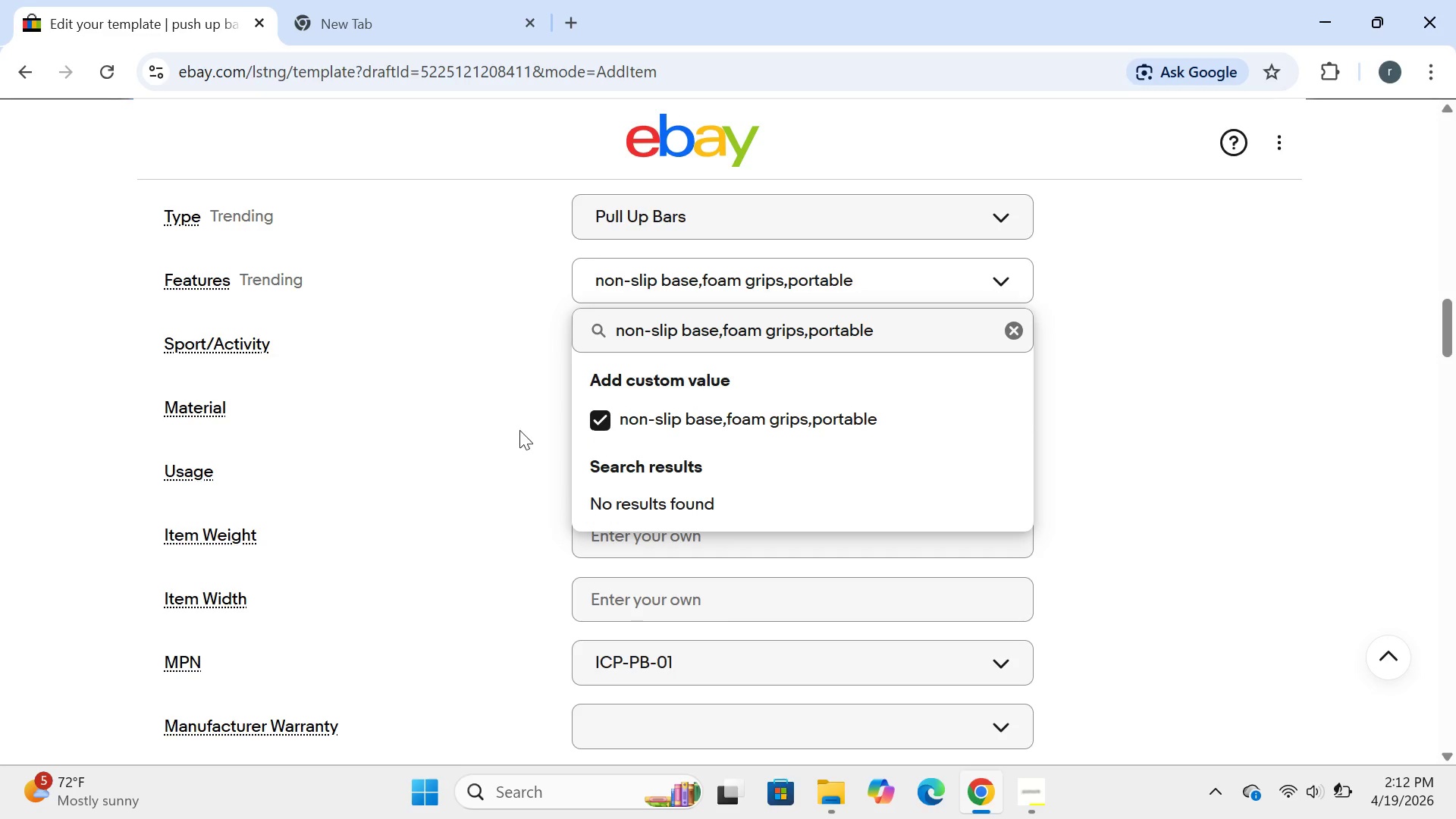 
left_click([519, 430])
 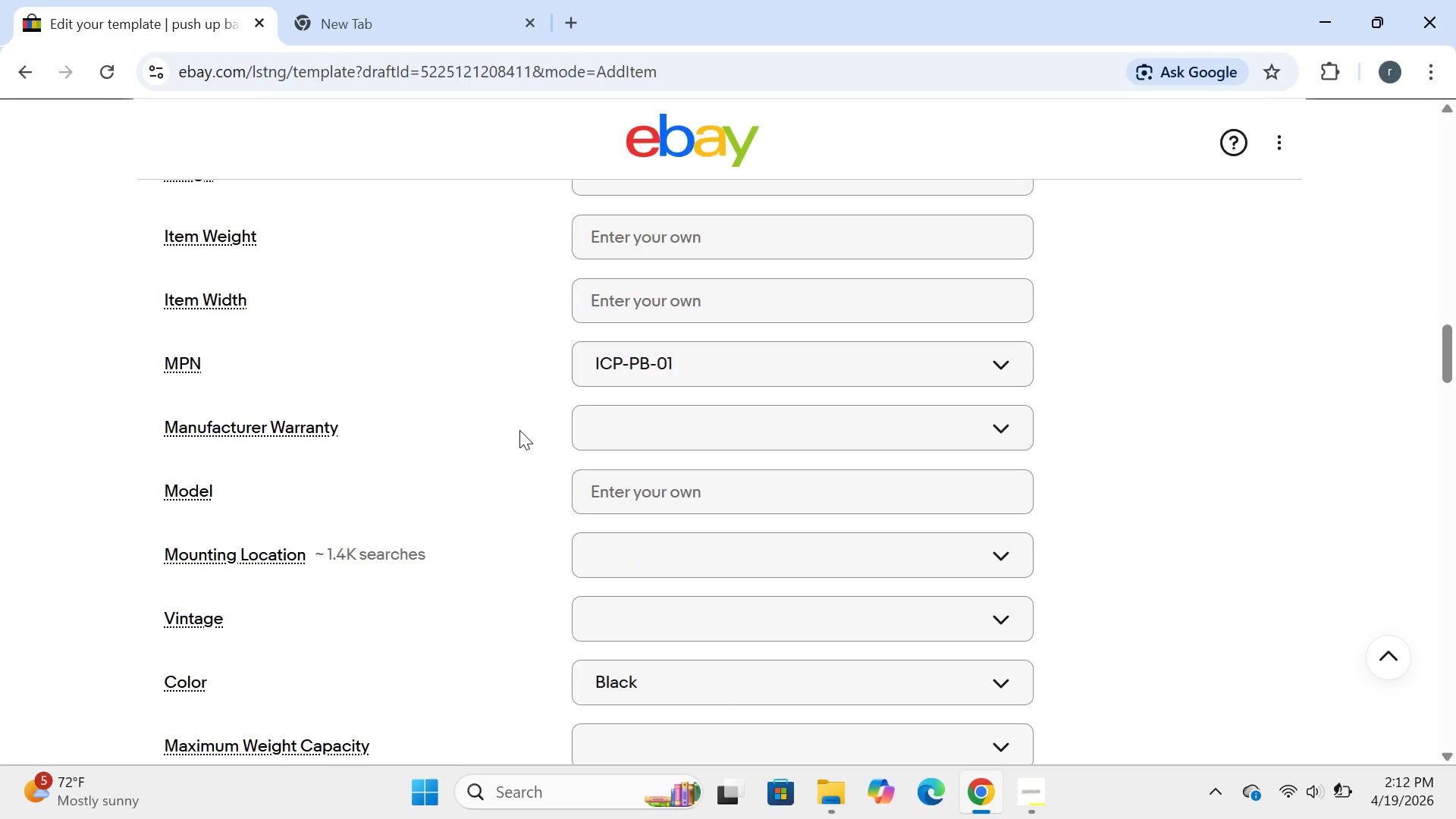 
wait(17.5)
 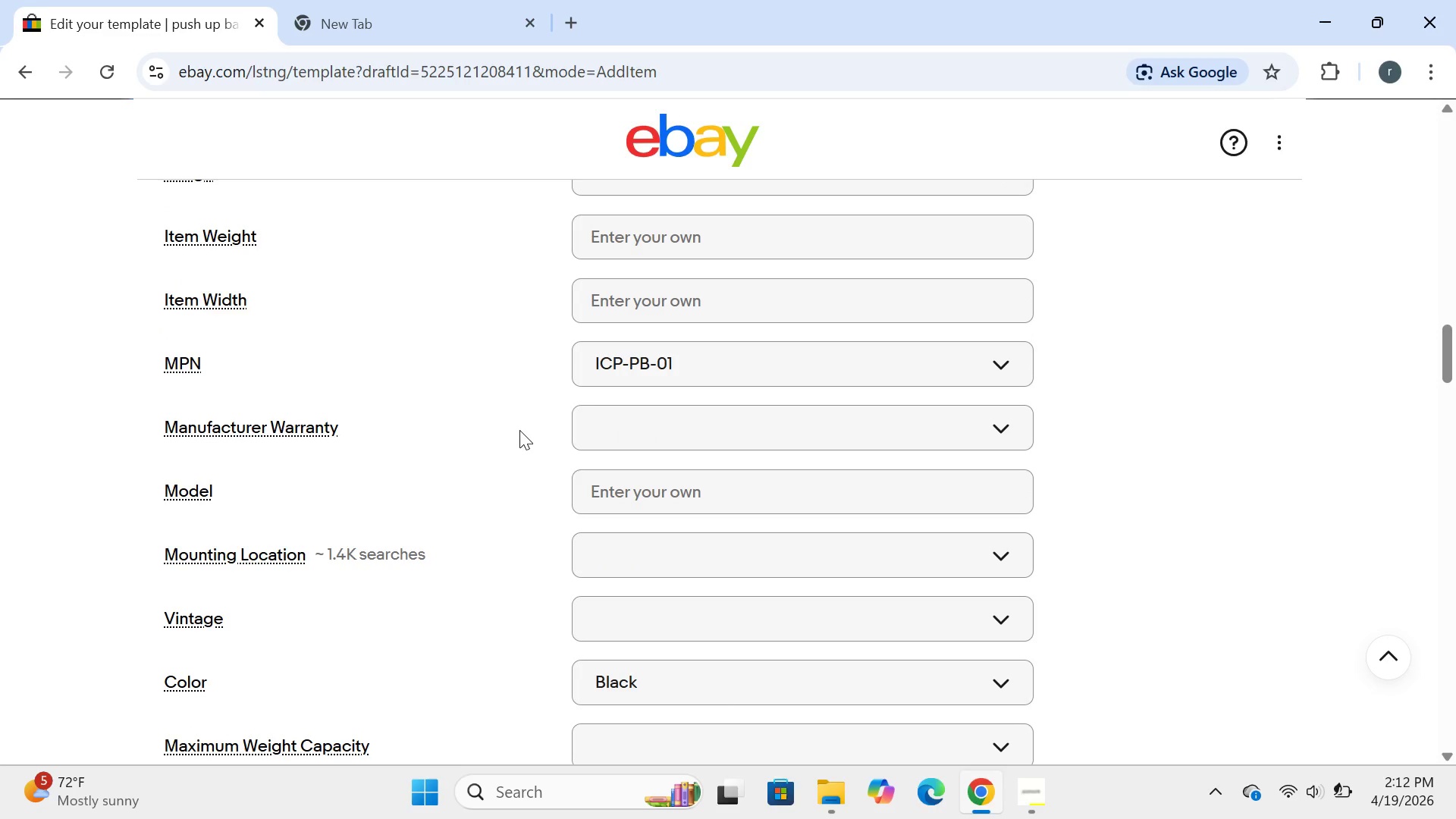 
left_click([689, 269])
 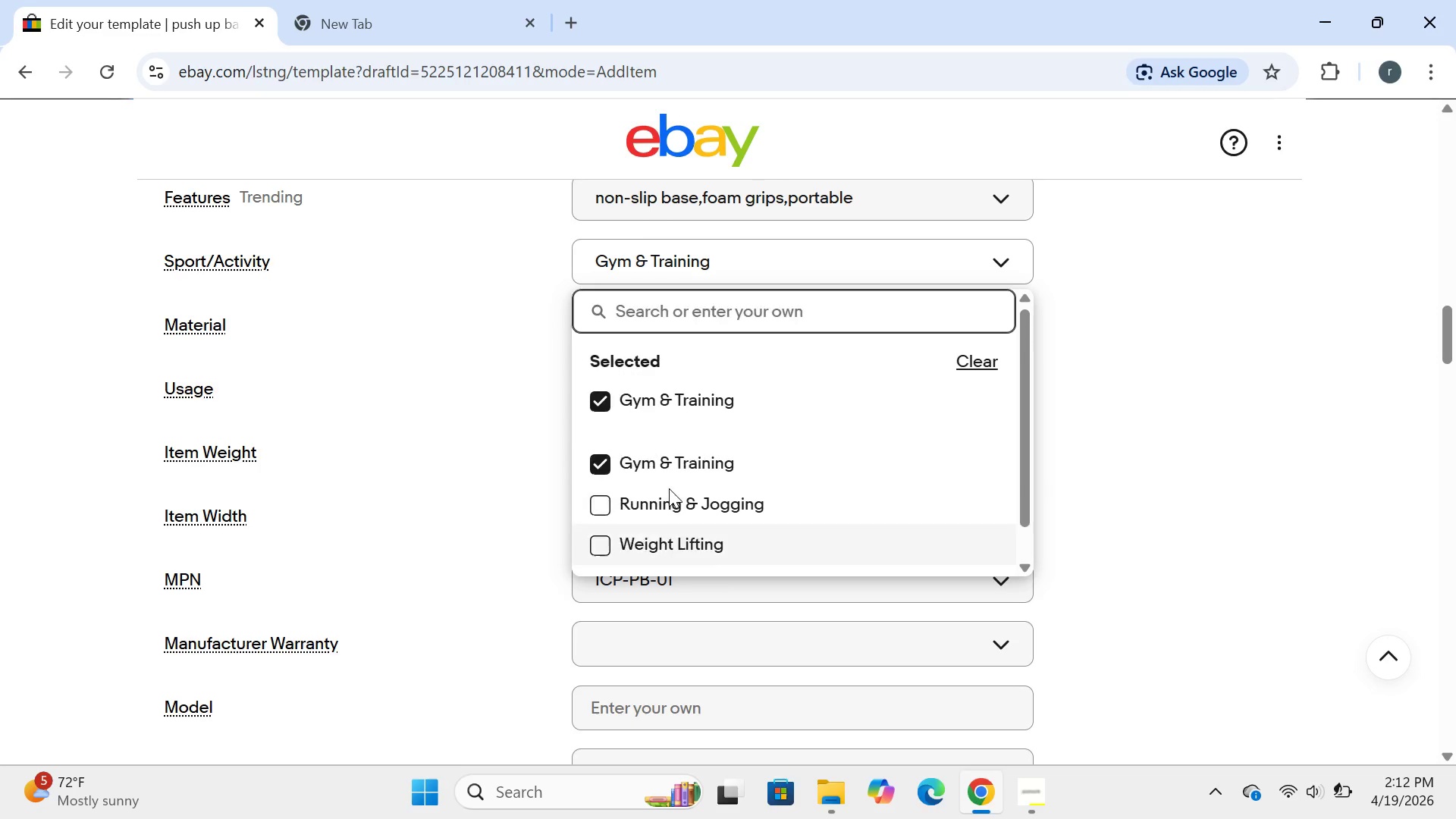 
wait(5.3)
 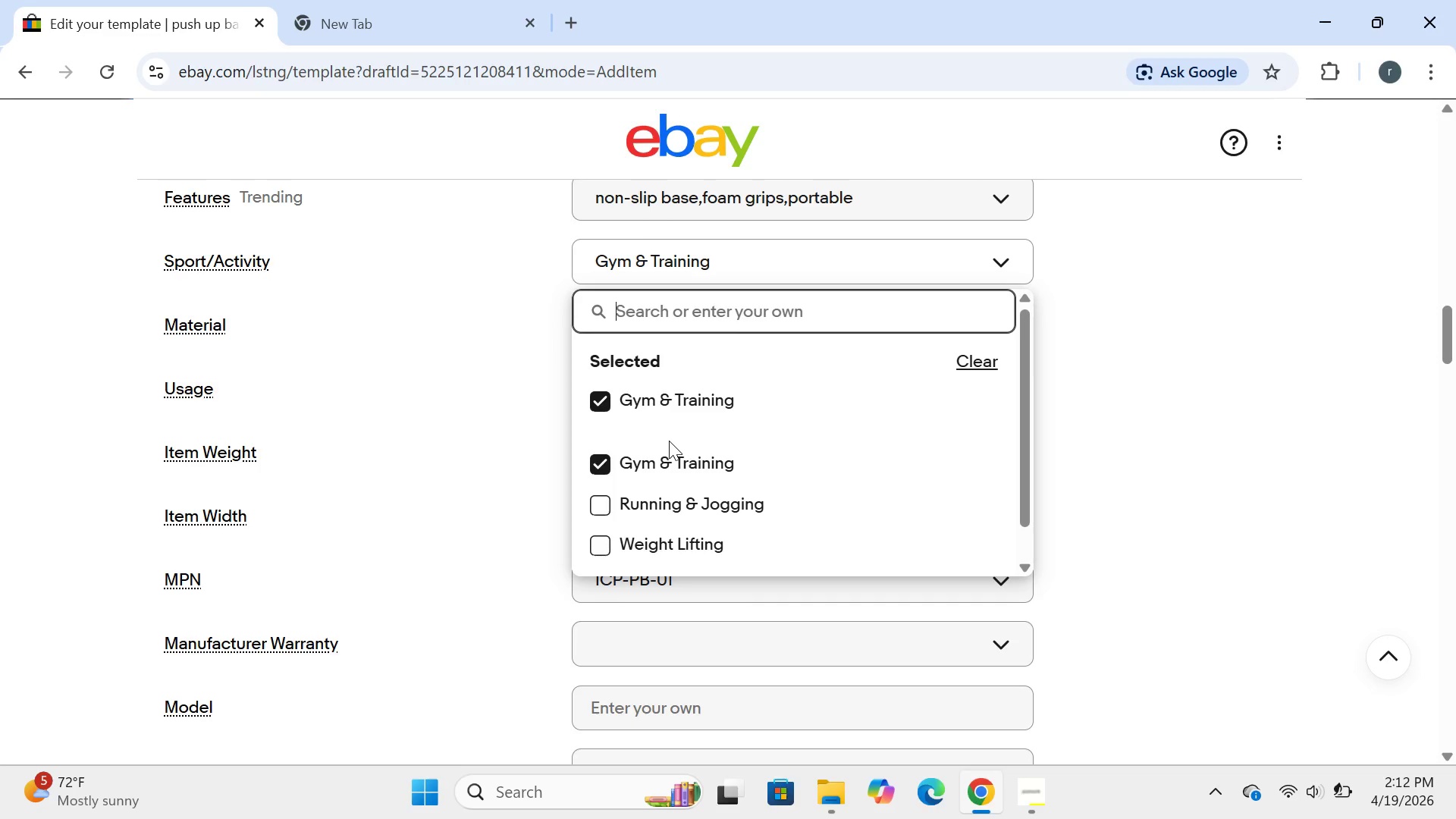 
left_click([603, 400])
 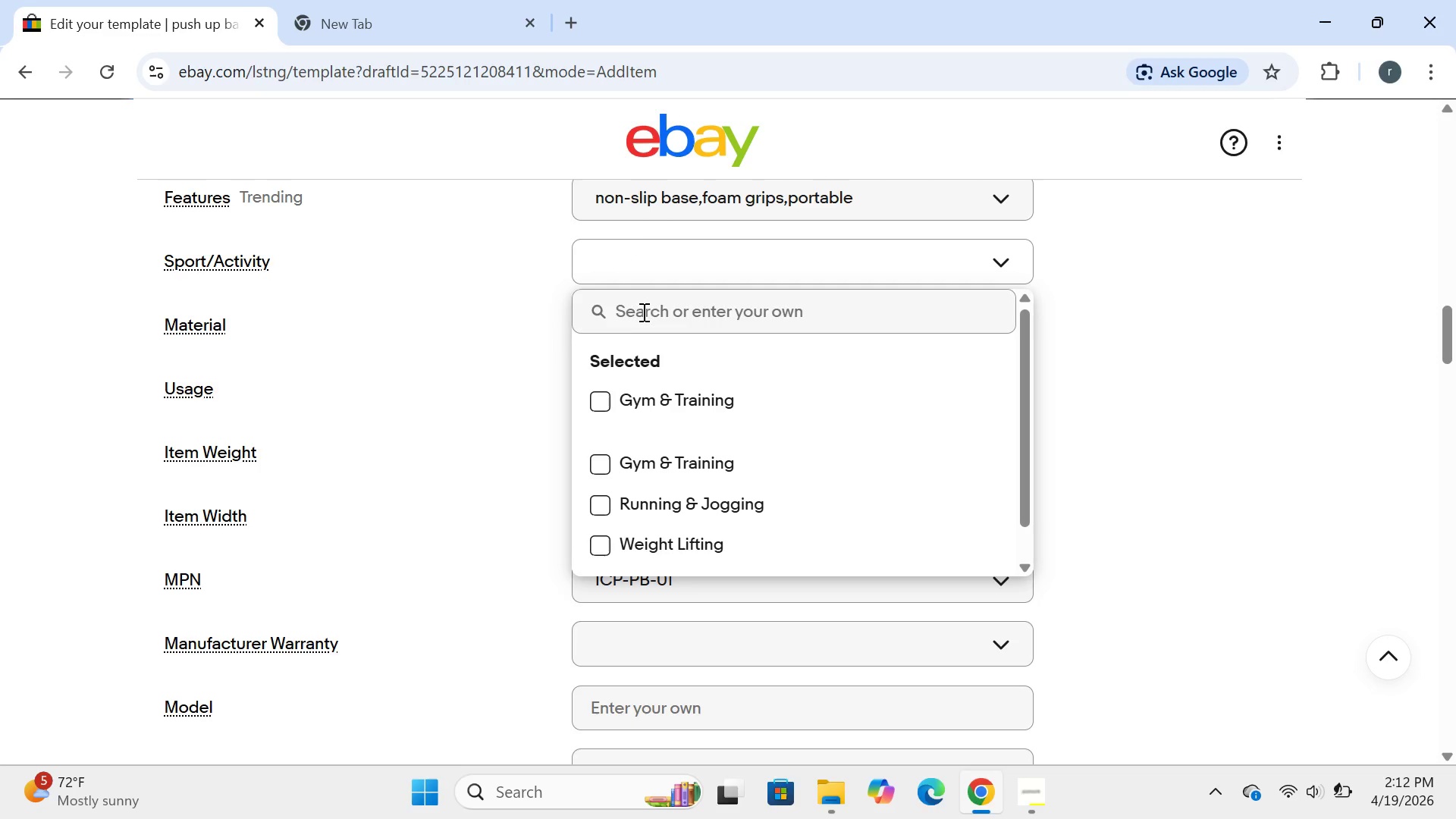 
left_click([642, 309])
 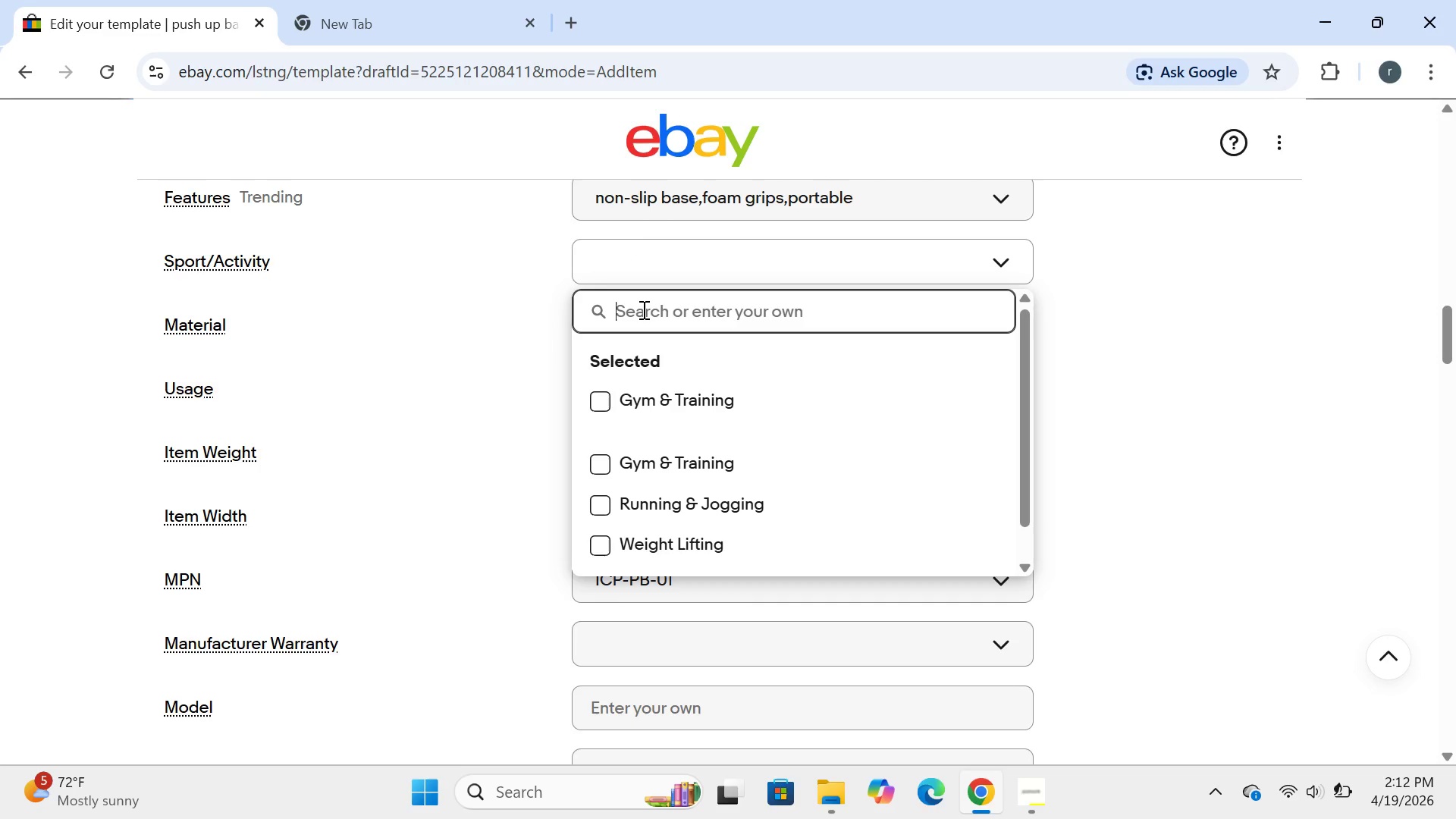 
type(strengthbta)
key(Backspace)
key(Backspace)
key(Backspace)
 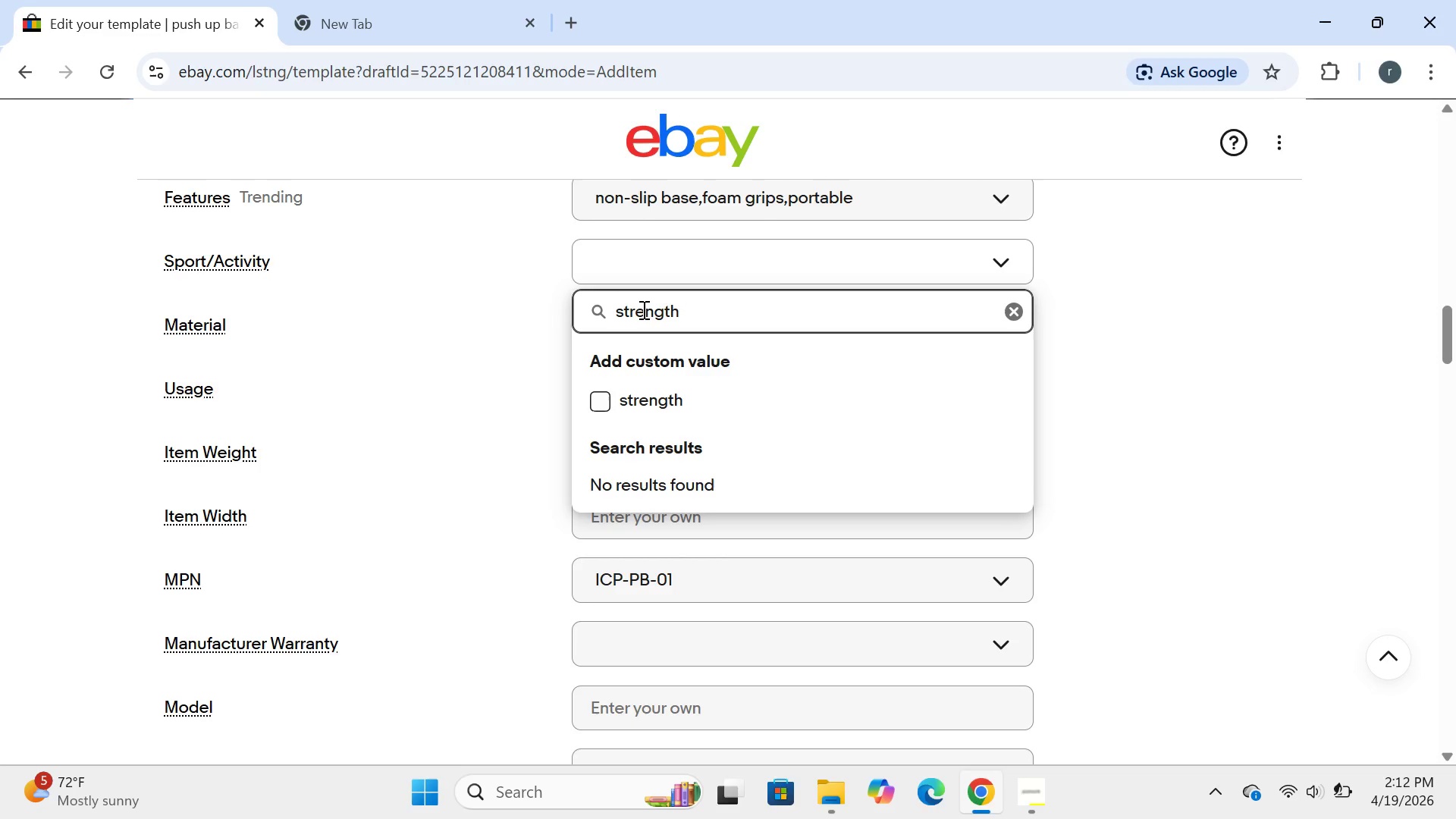 
type( training)
 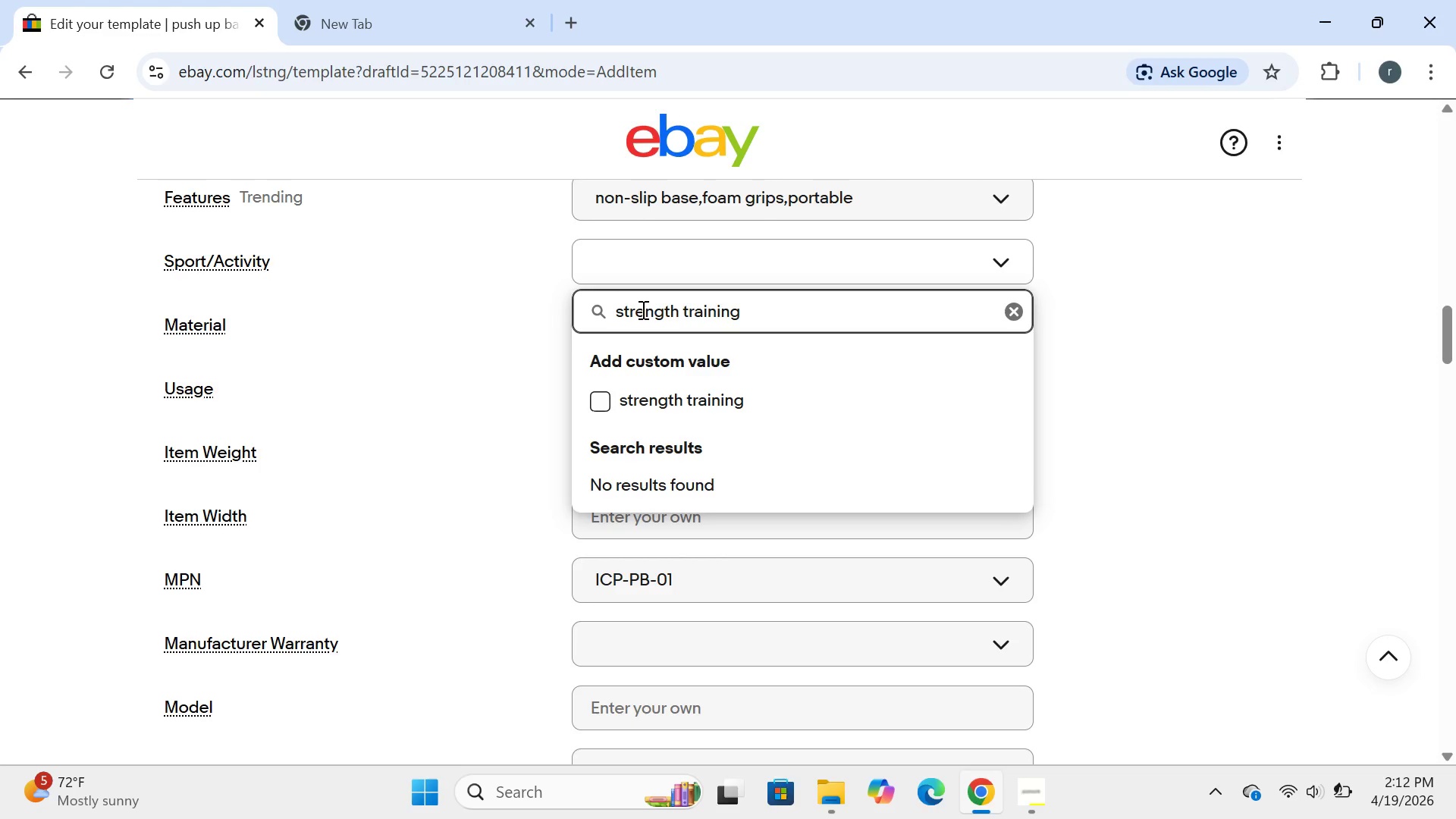 
key(Enter)
 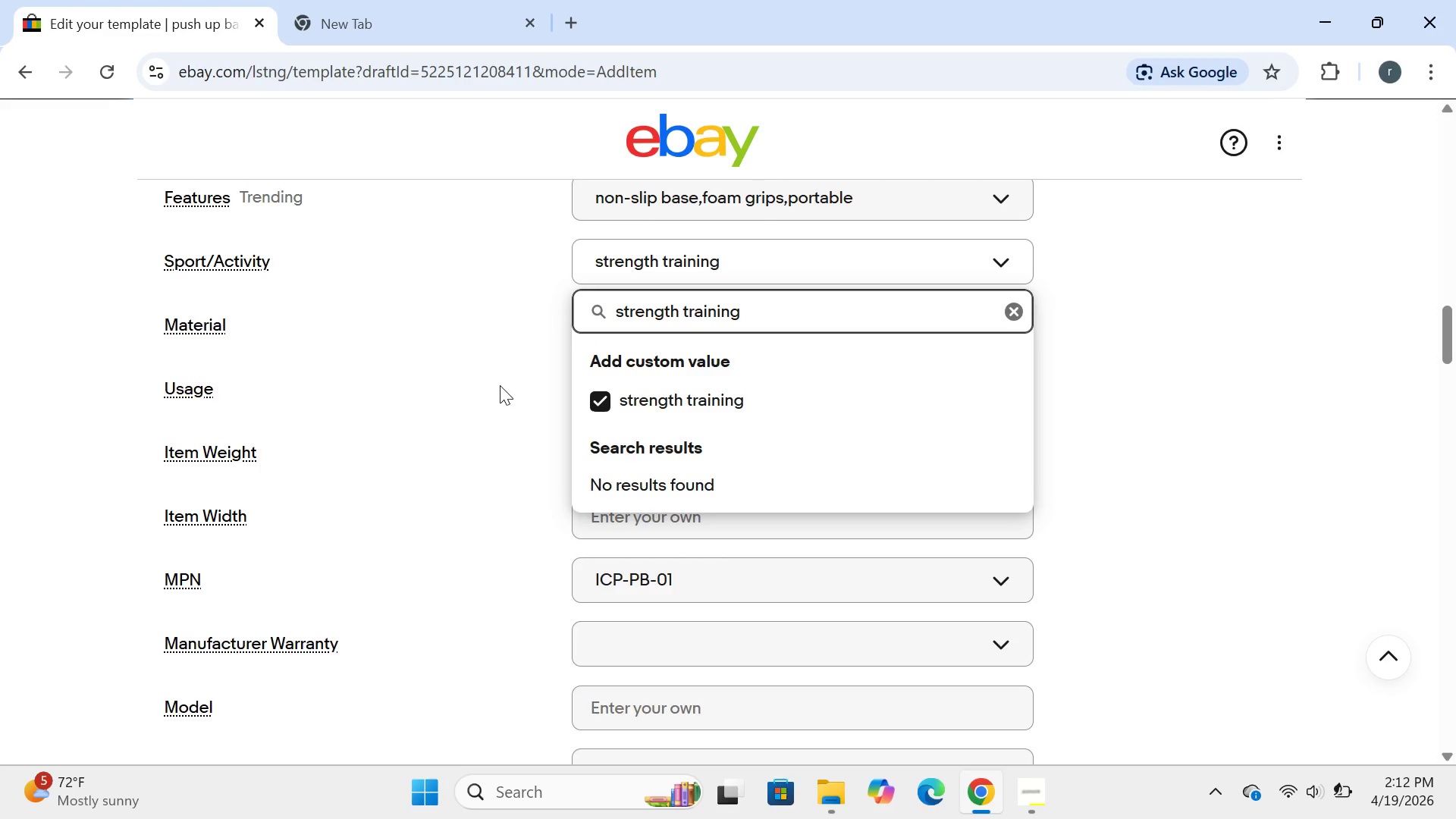 
left_click([500, 385])
 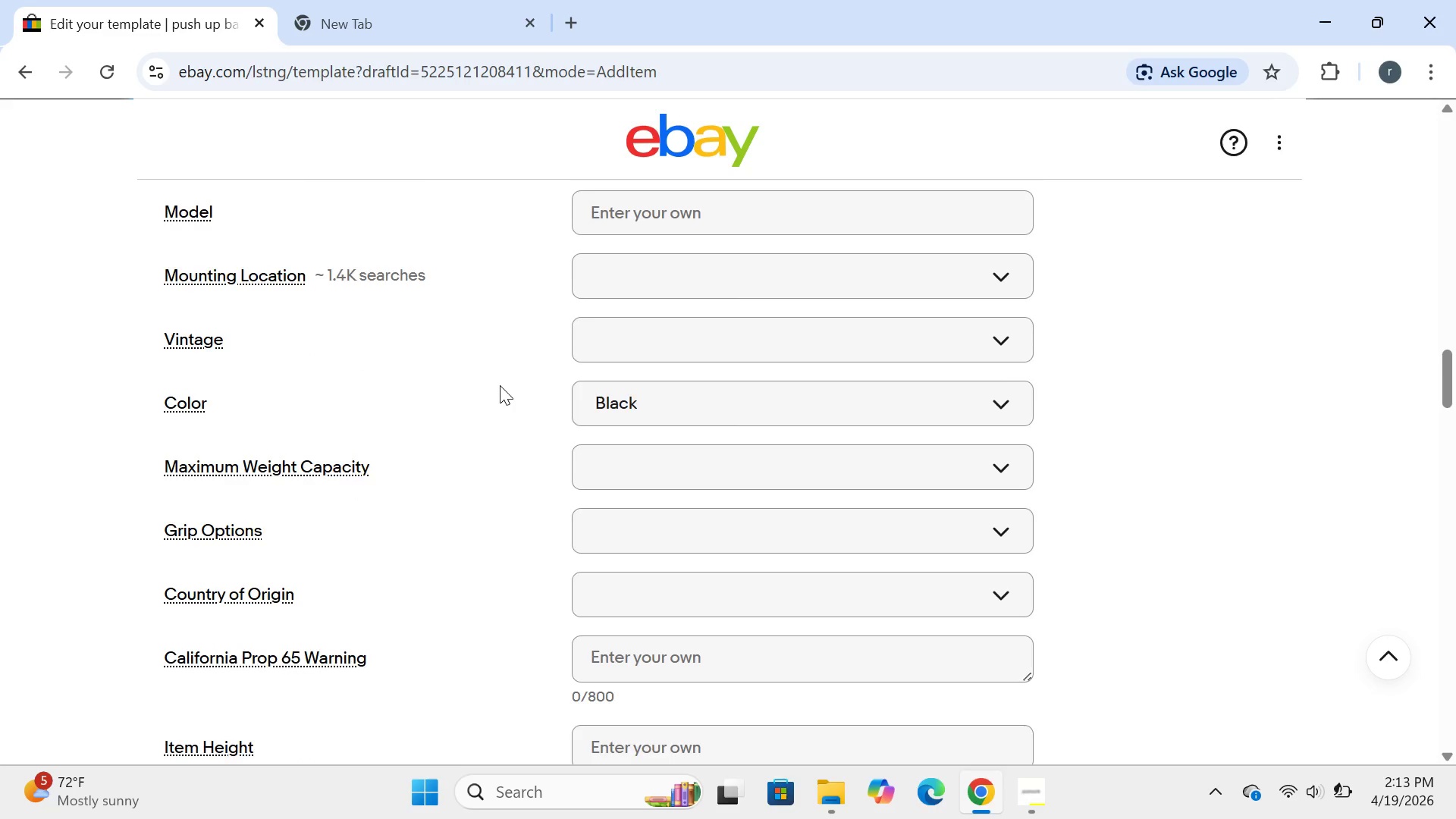 
wait(18.58)
 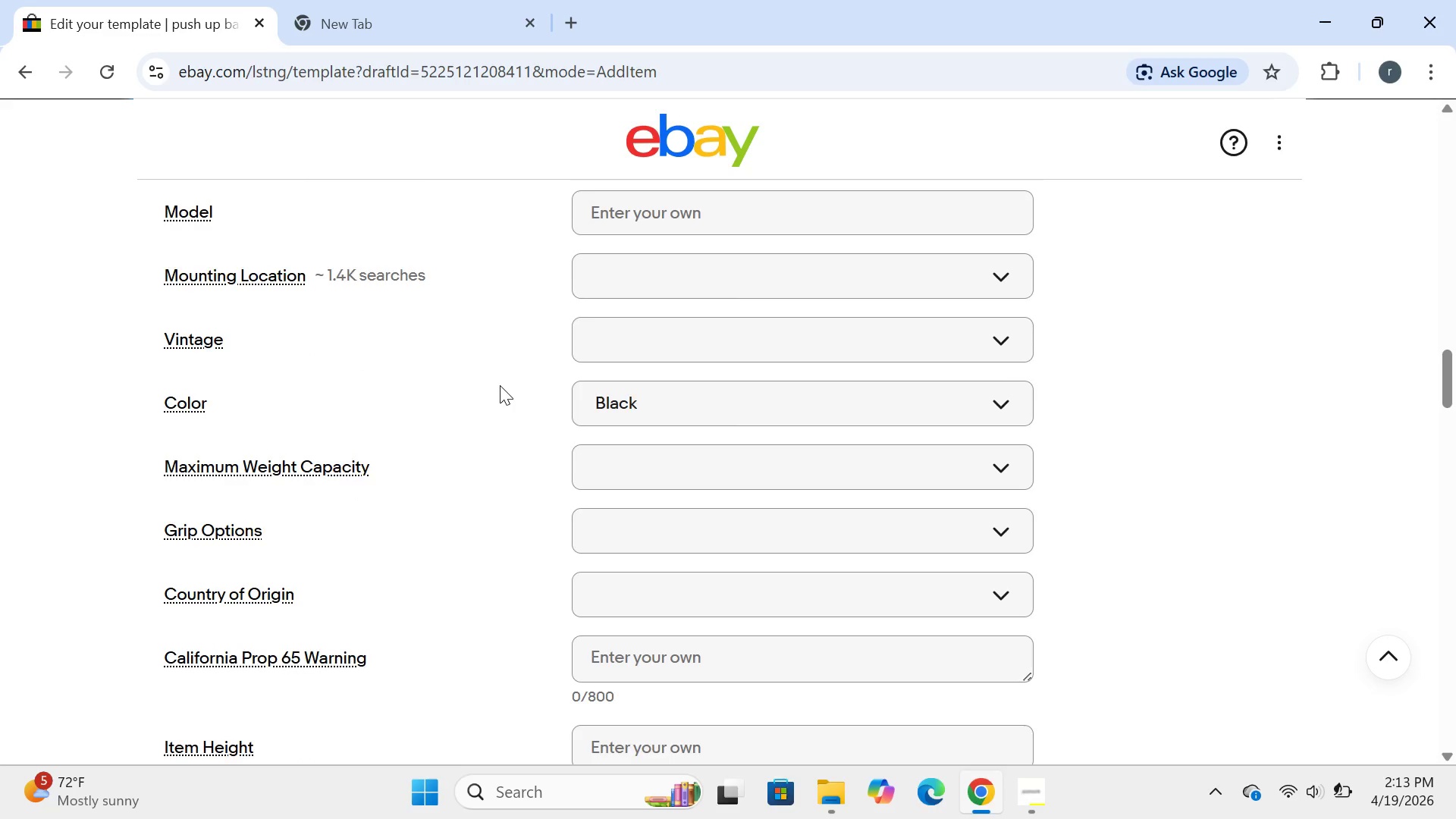 
left_click([792, 331])
 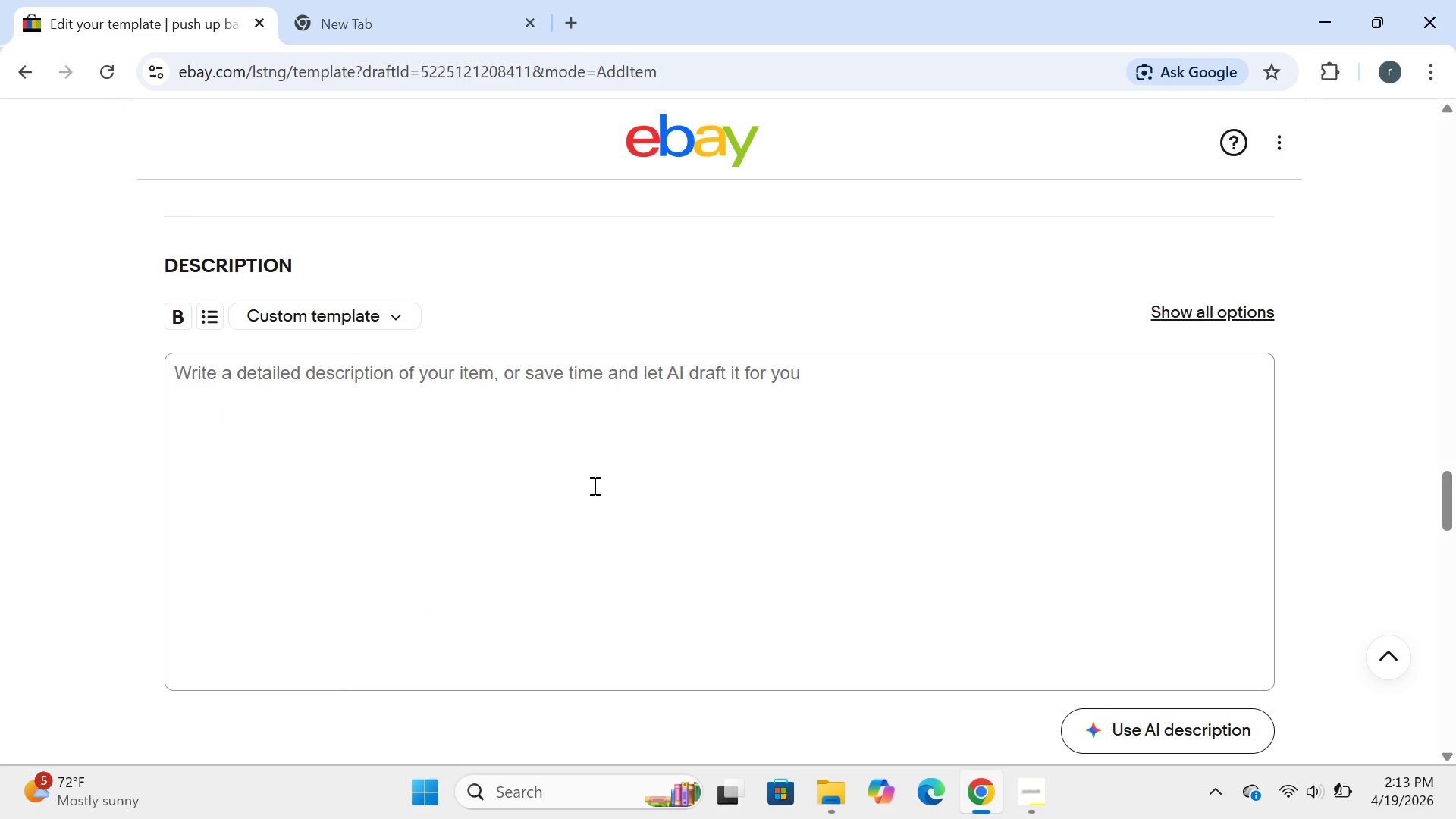 
wait(23.97)
 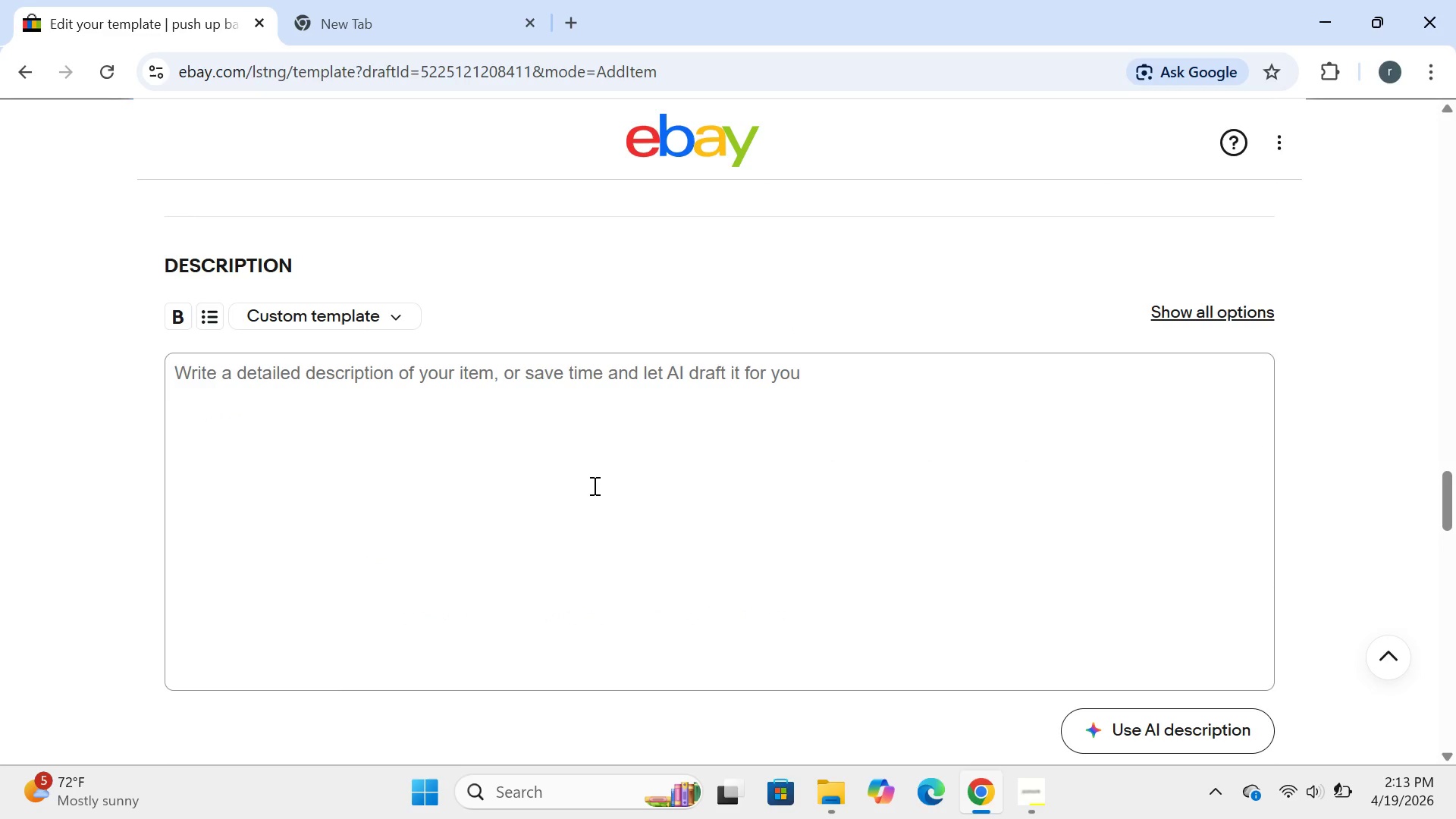 
left_click([343, 350])
 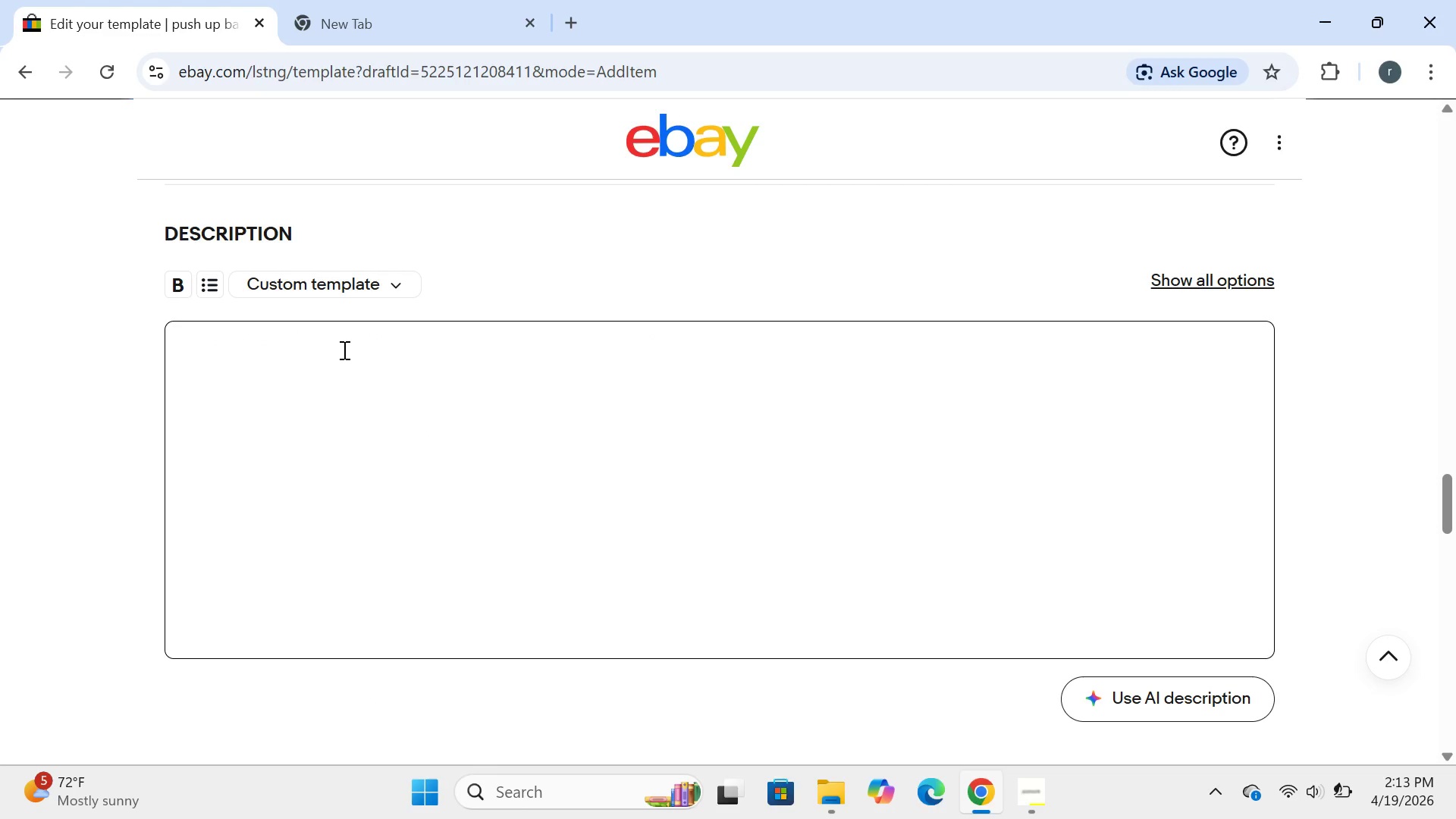 
left_click([343, 350])
 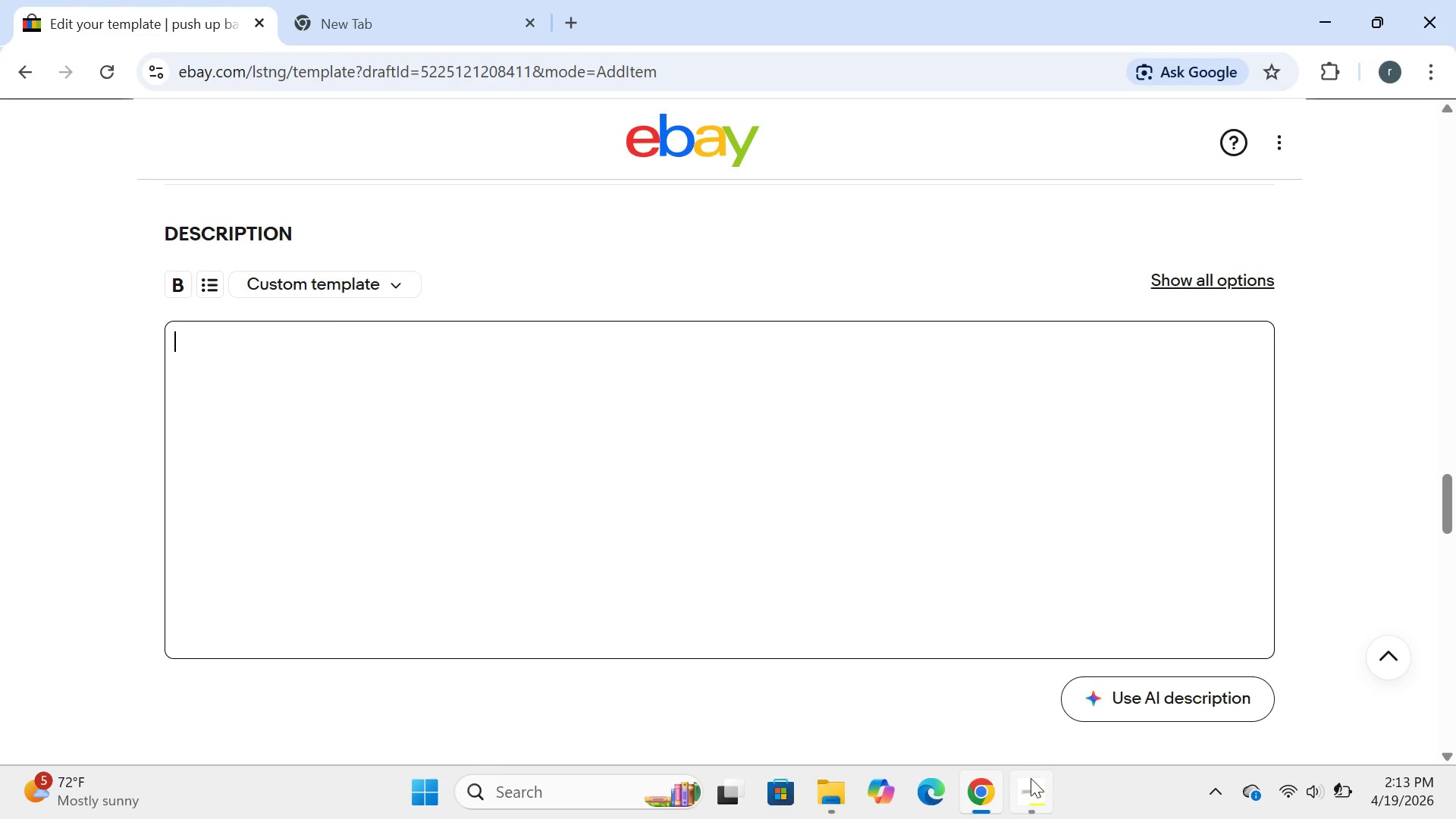 
left_click([1031, 780])